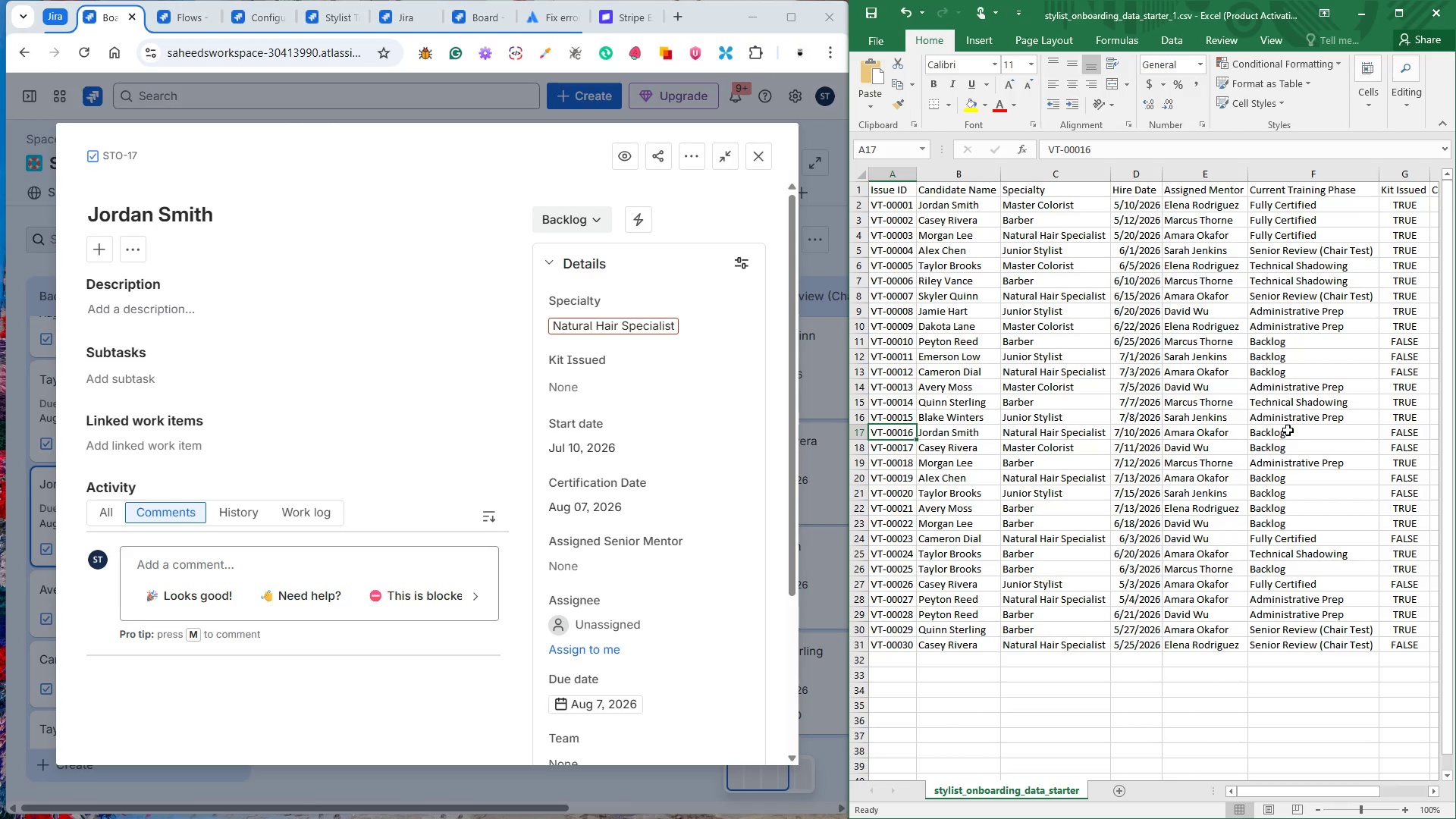 
left_click([1283, 440])
 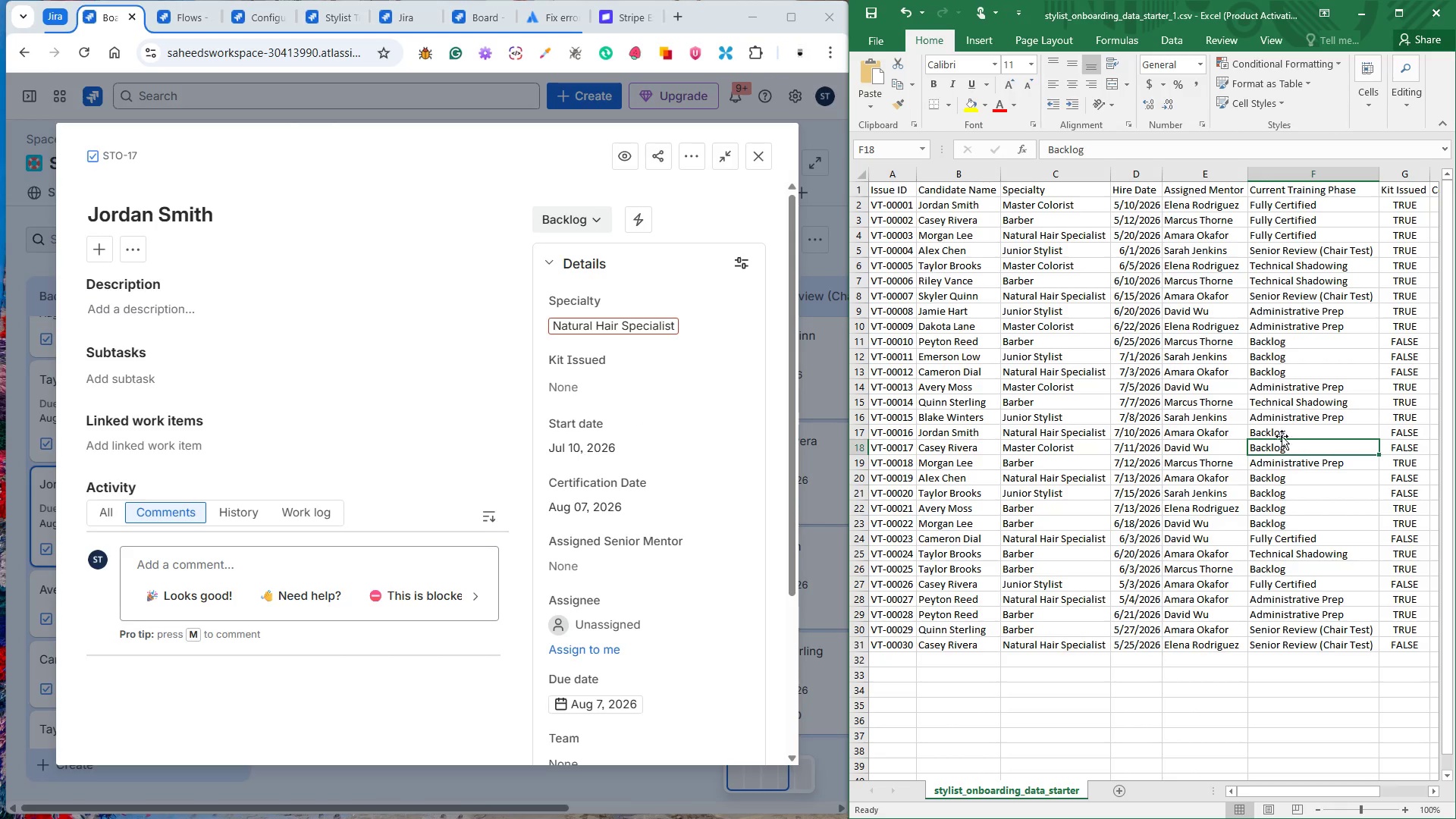 
left_click([1282, 435])
 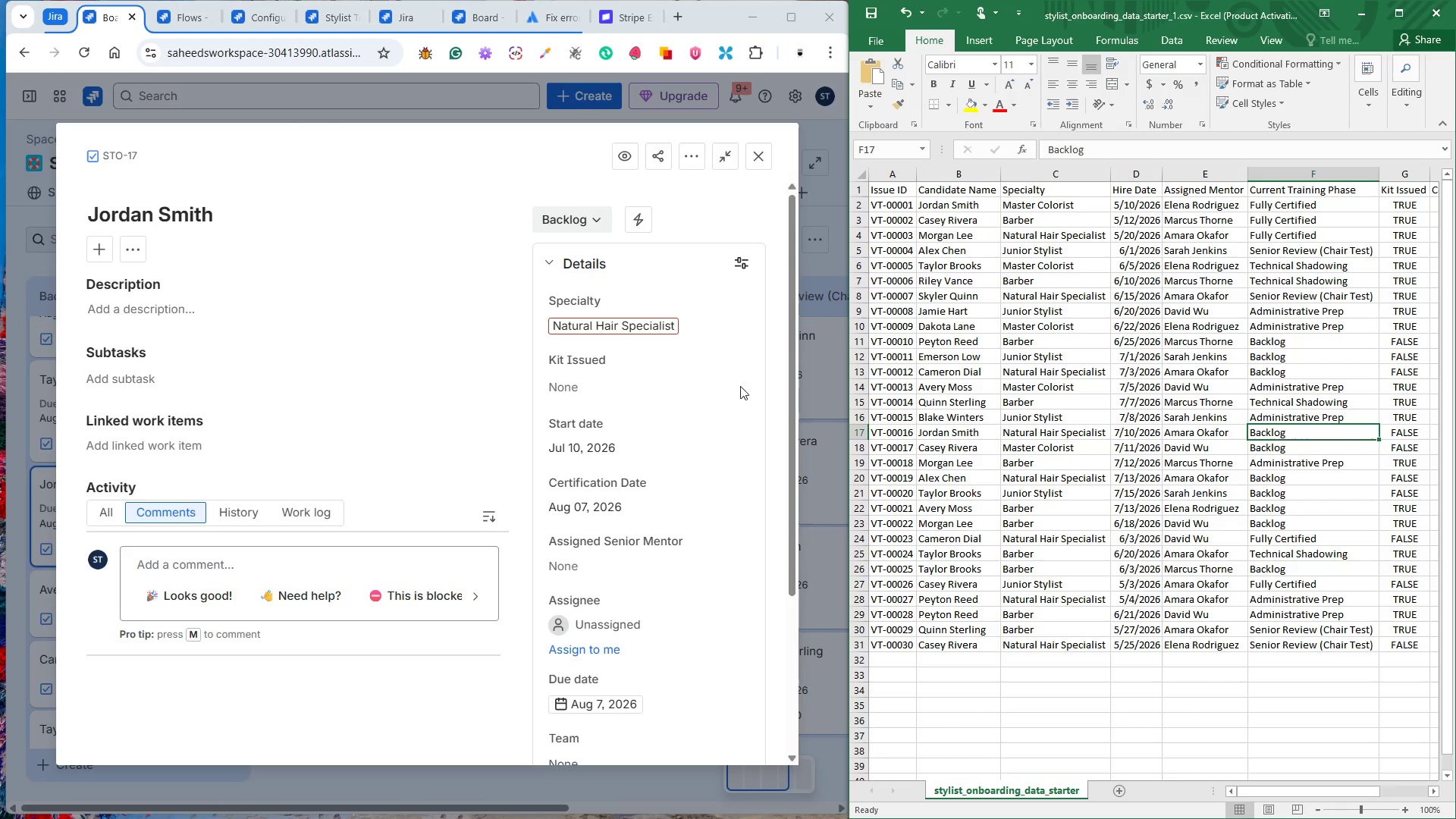 
mouse_move([576, 337])
 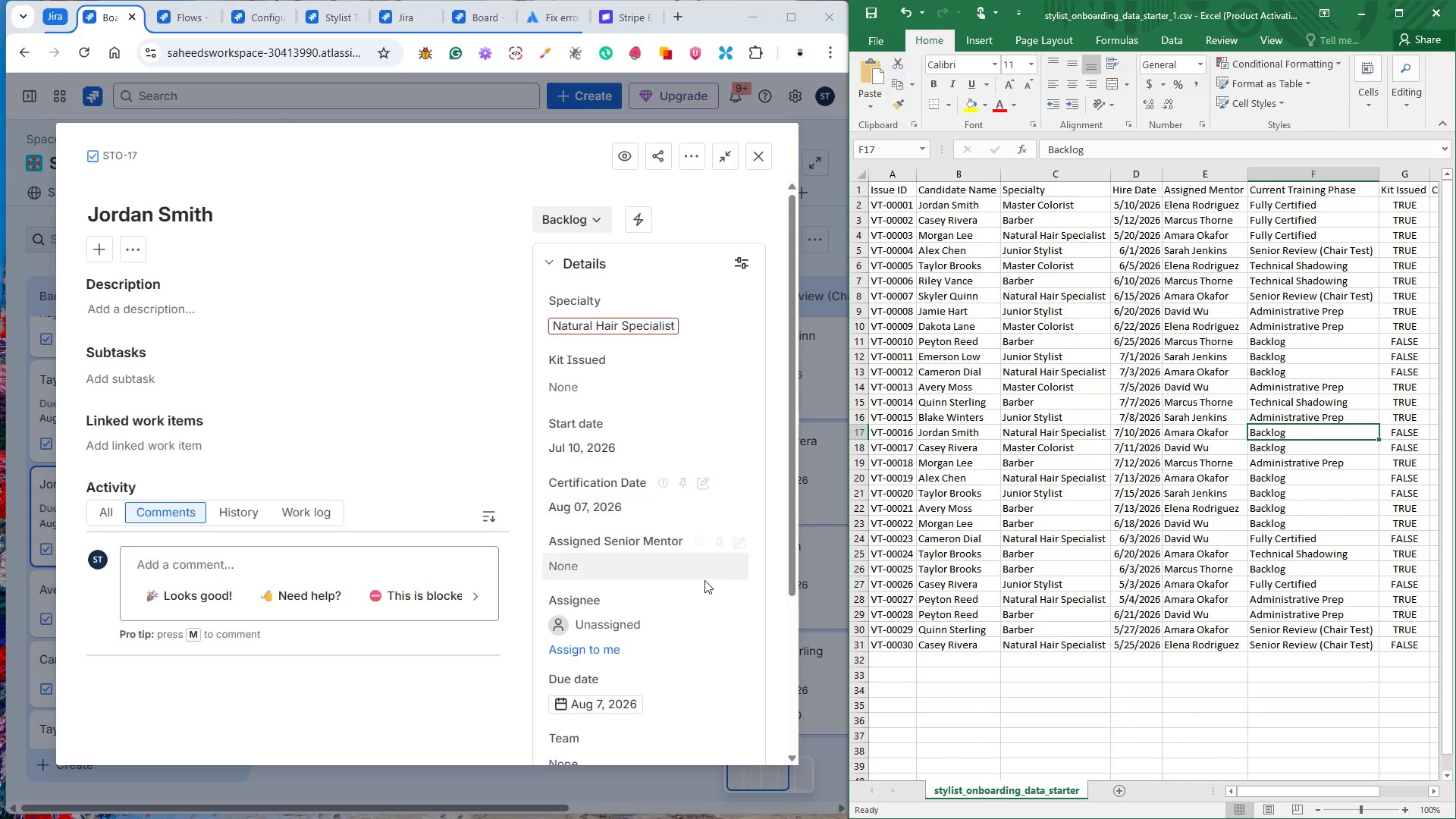 
scroll: coordinate [639, 604], scroll_direction: down, amount: 5.0
 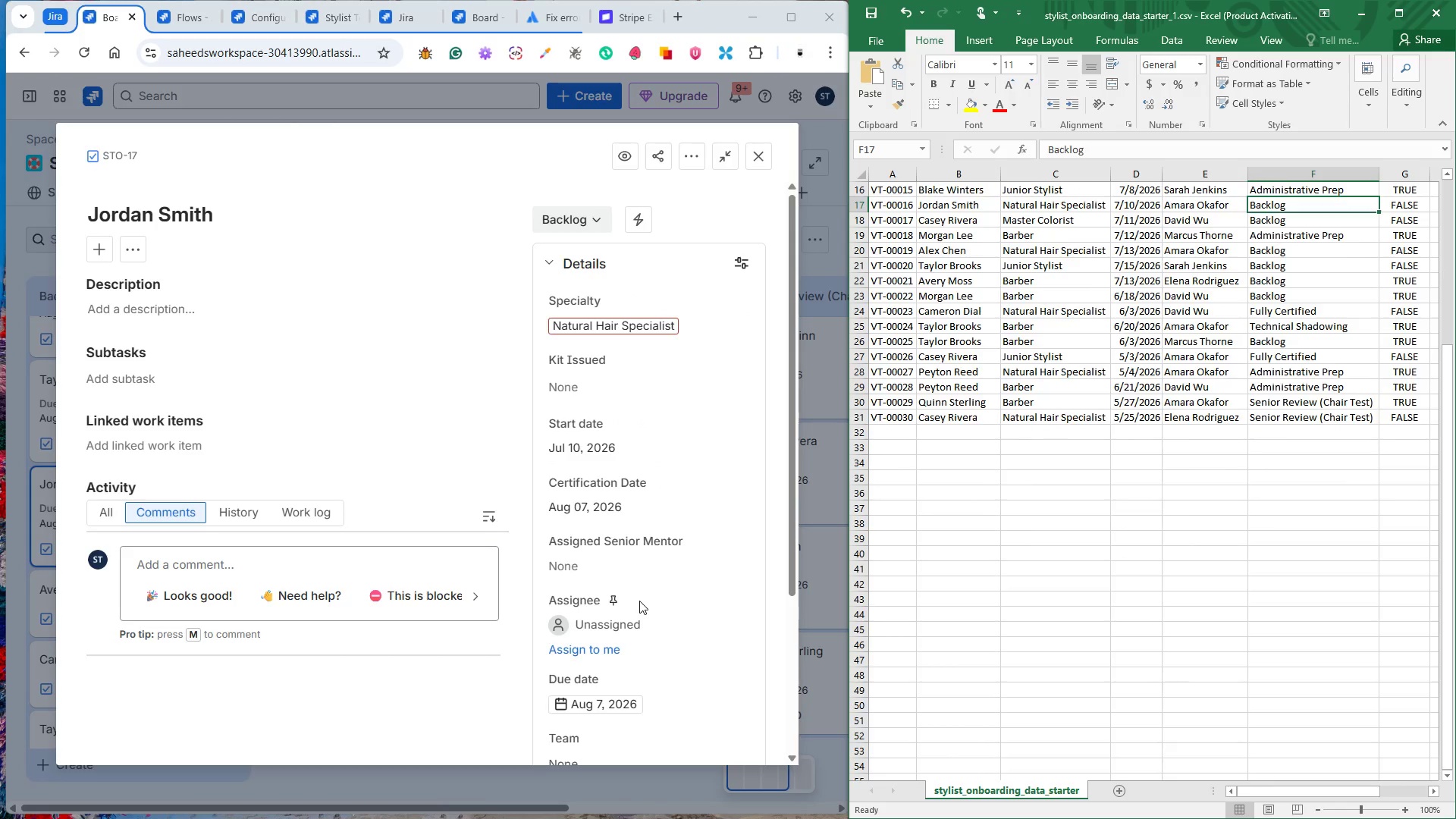 
scroll: coordinate [639, 601], scroll_direction: up, amount: 3.0
 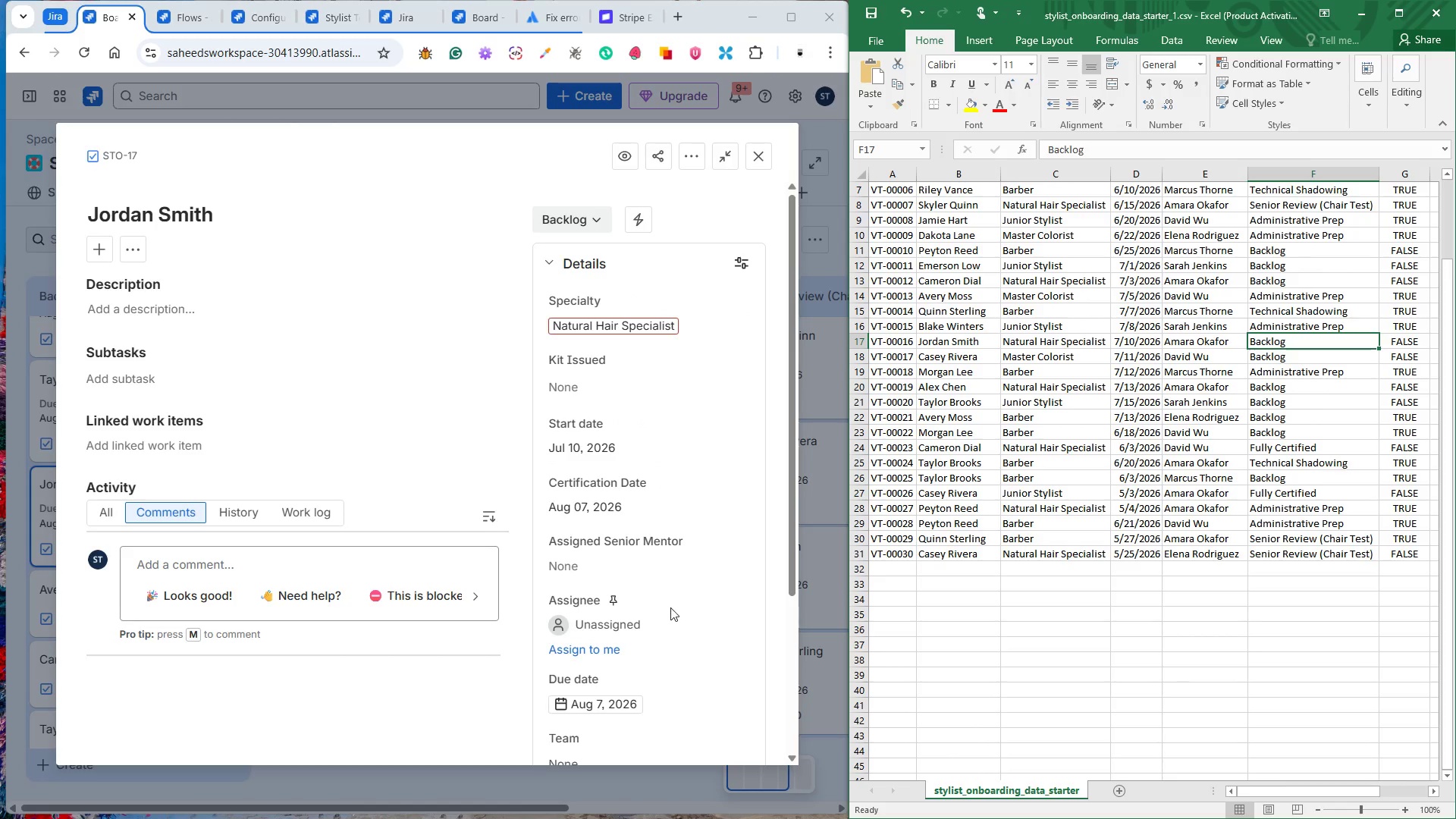 
scroll: coordinate [704, 570], scroll_direction: down, amount: 6.0
 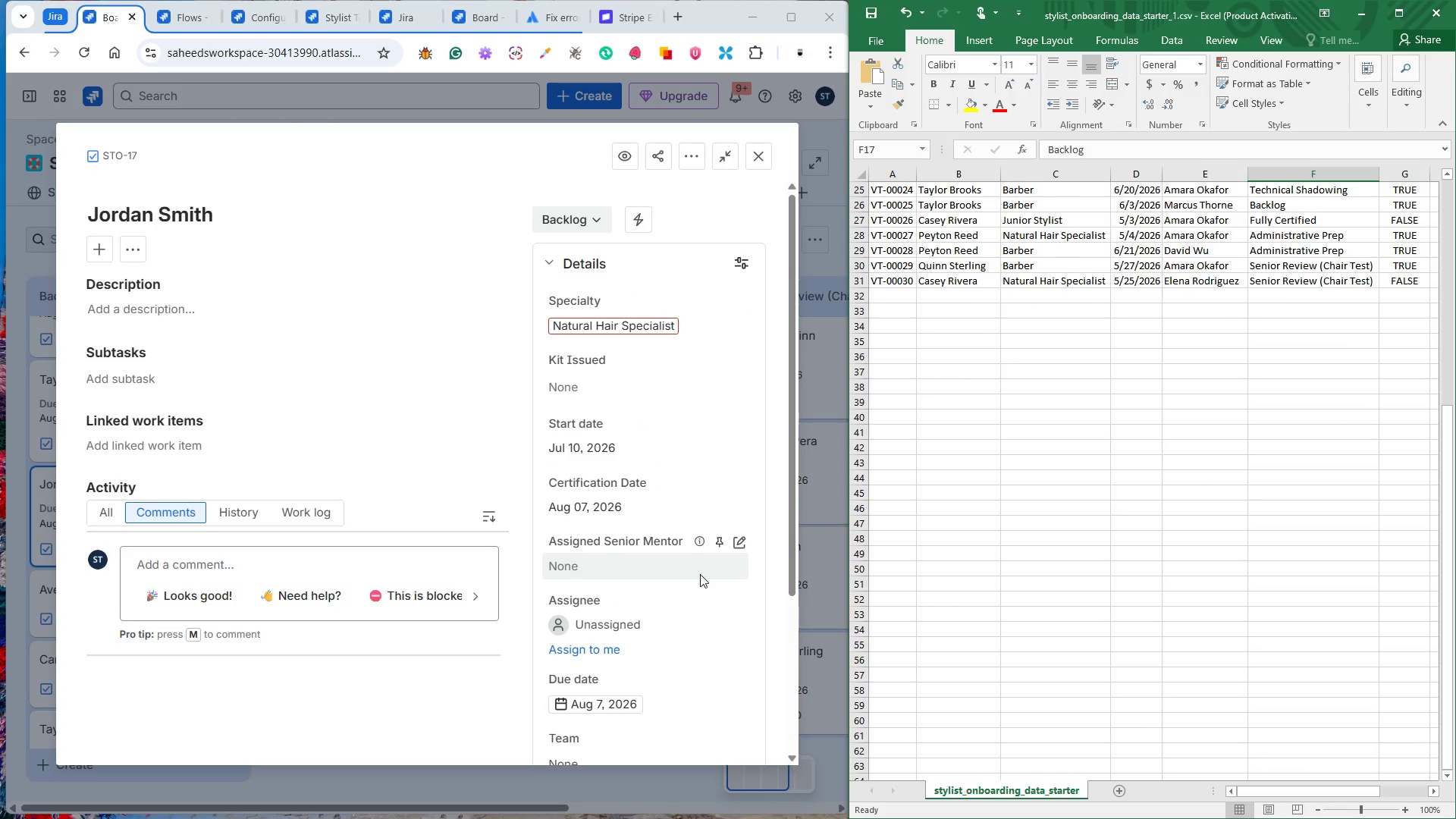 
scroll: coordinate [700, 574], scroll_direction: up, amount: 3.0
 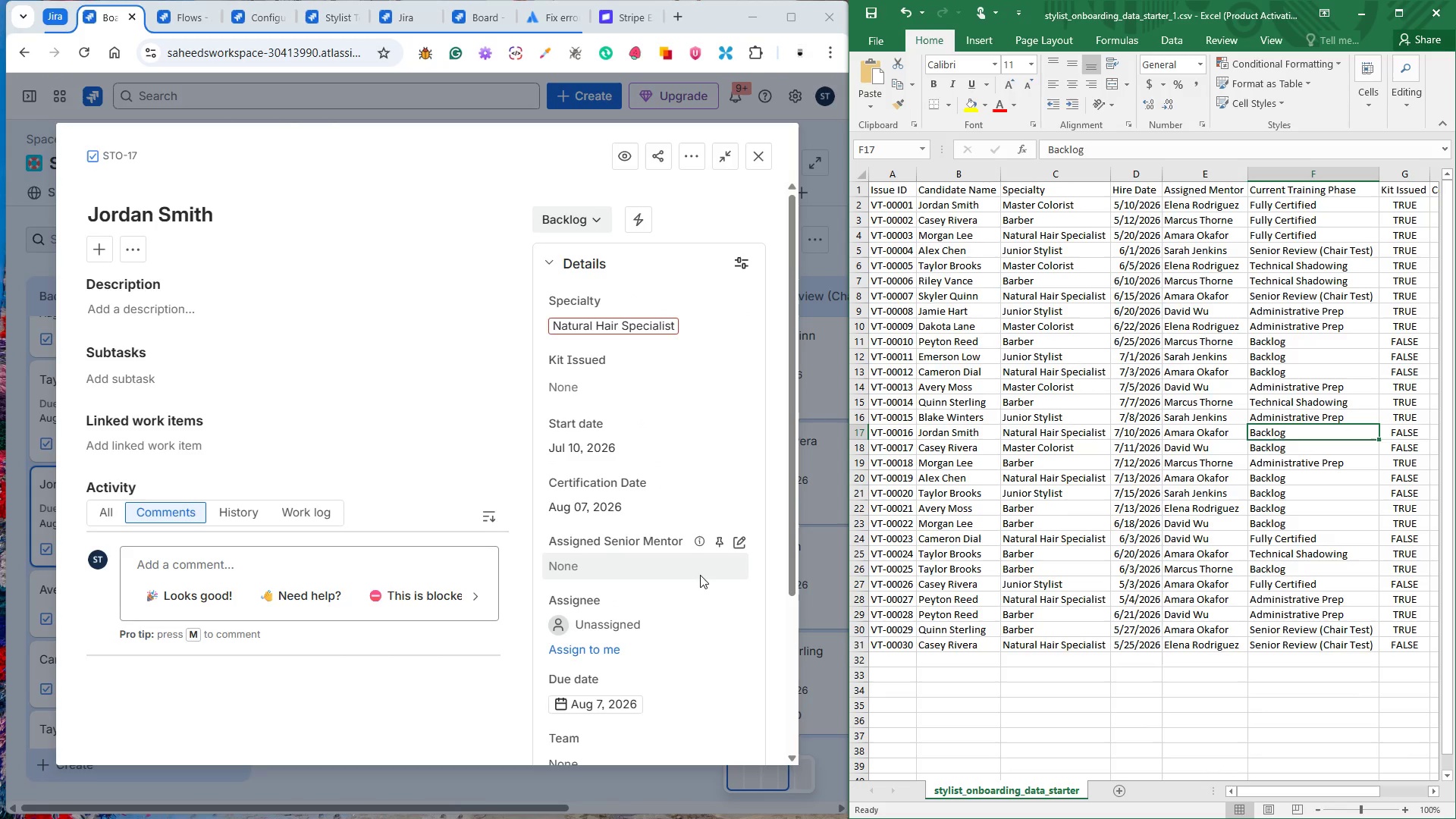 
wait(5.41)
 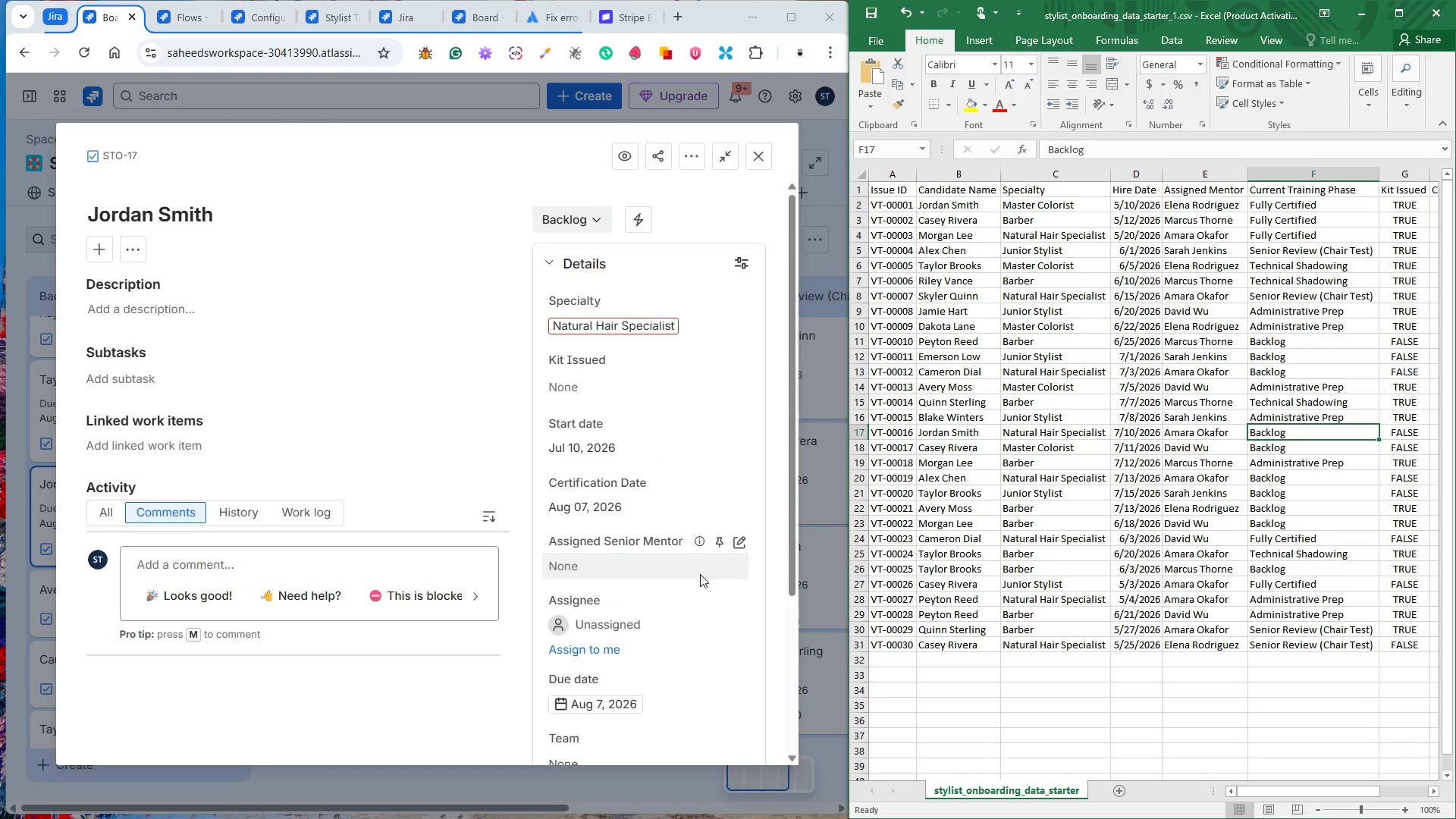 
scroll: coordinate [700, 575], scroll_direction: down, amount: 1.0
 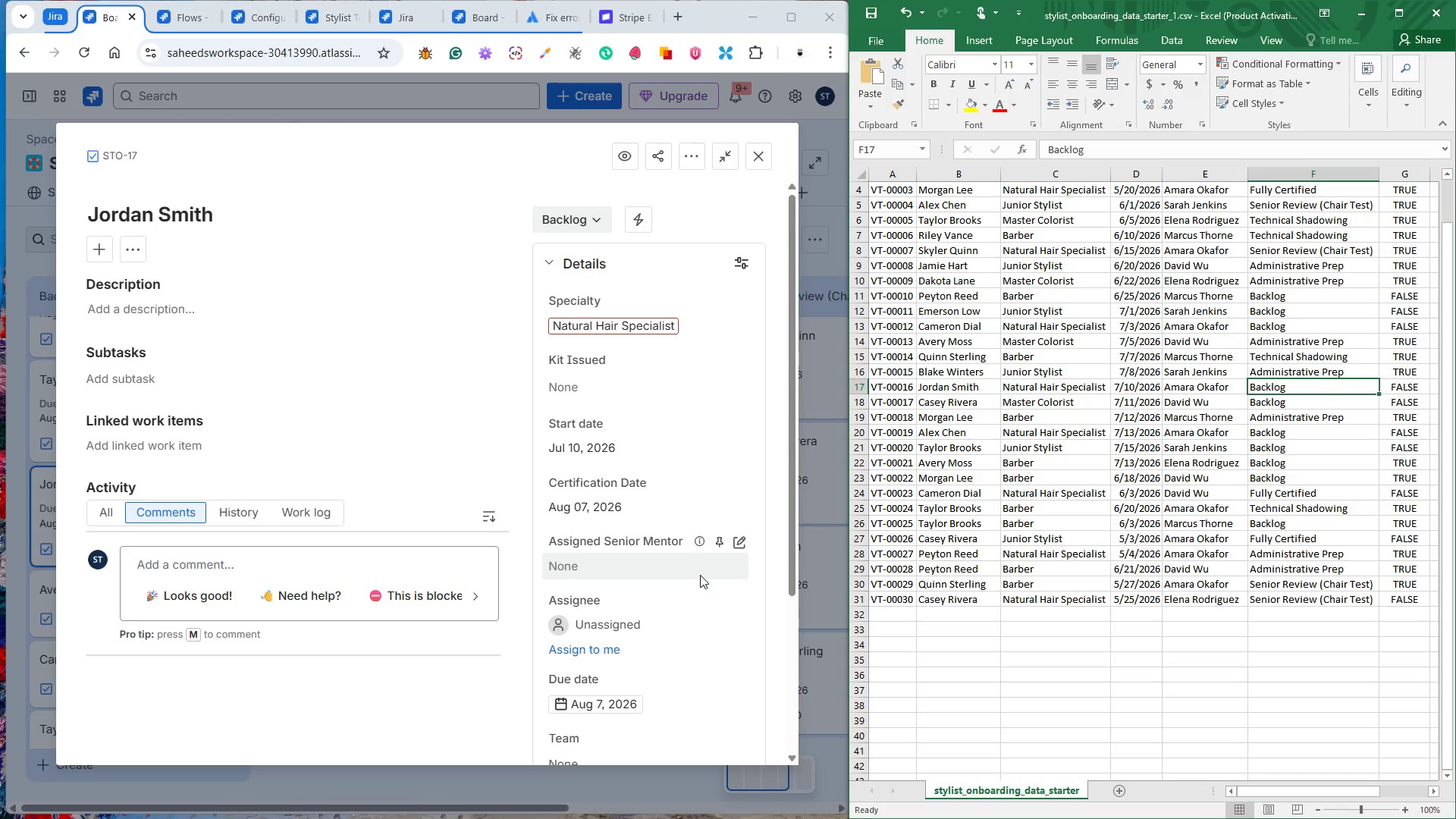 
scroll: coordinate [700, 575], scroll_direction: up, amount: 1.0
 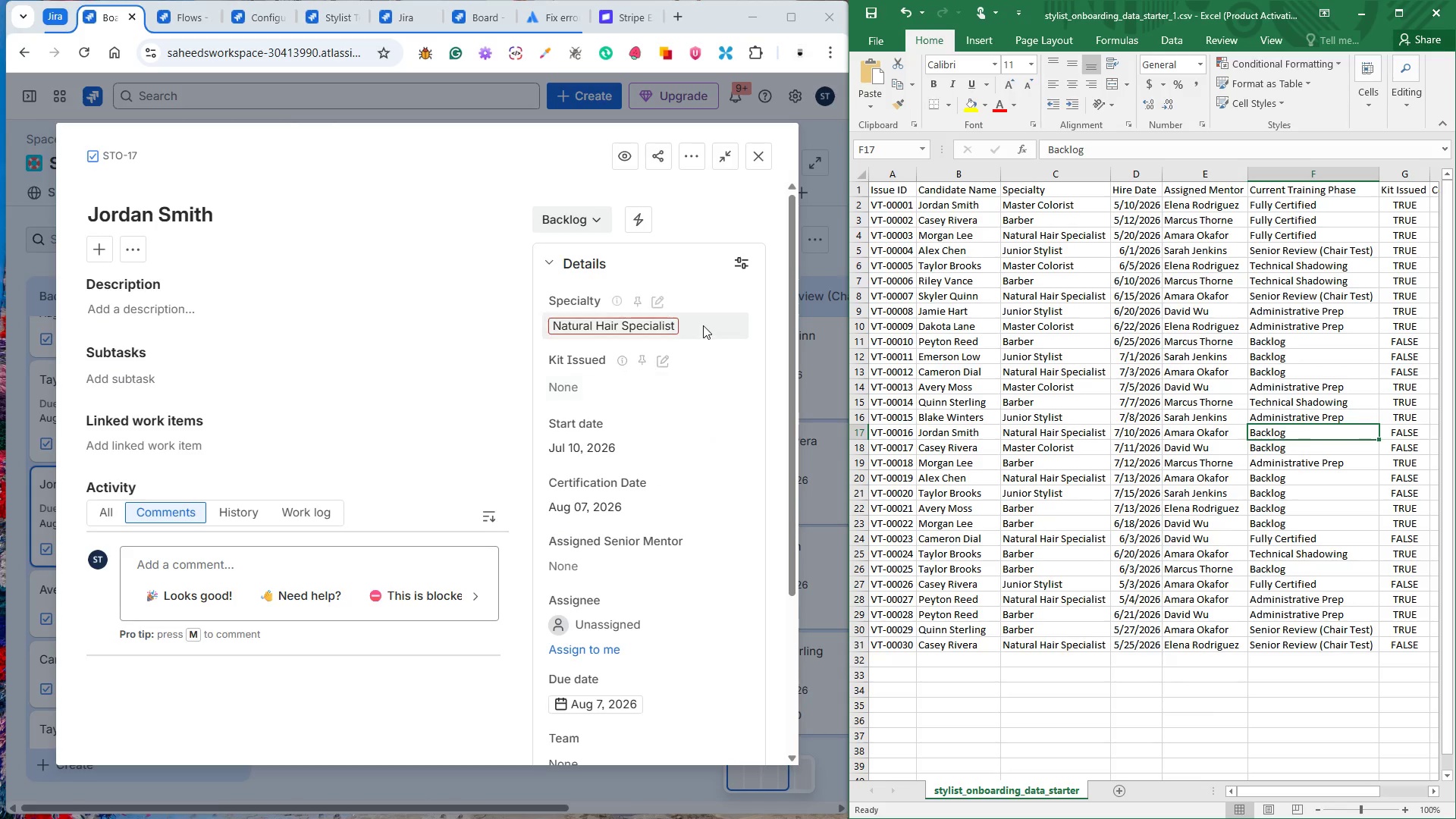 
wait(6.47)
 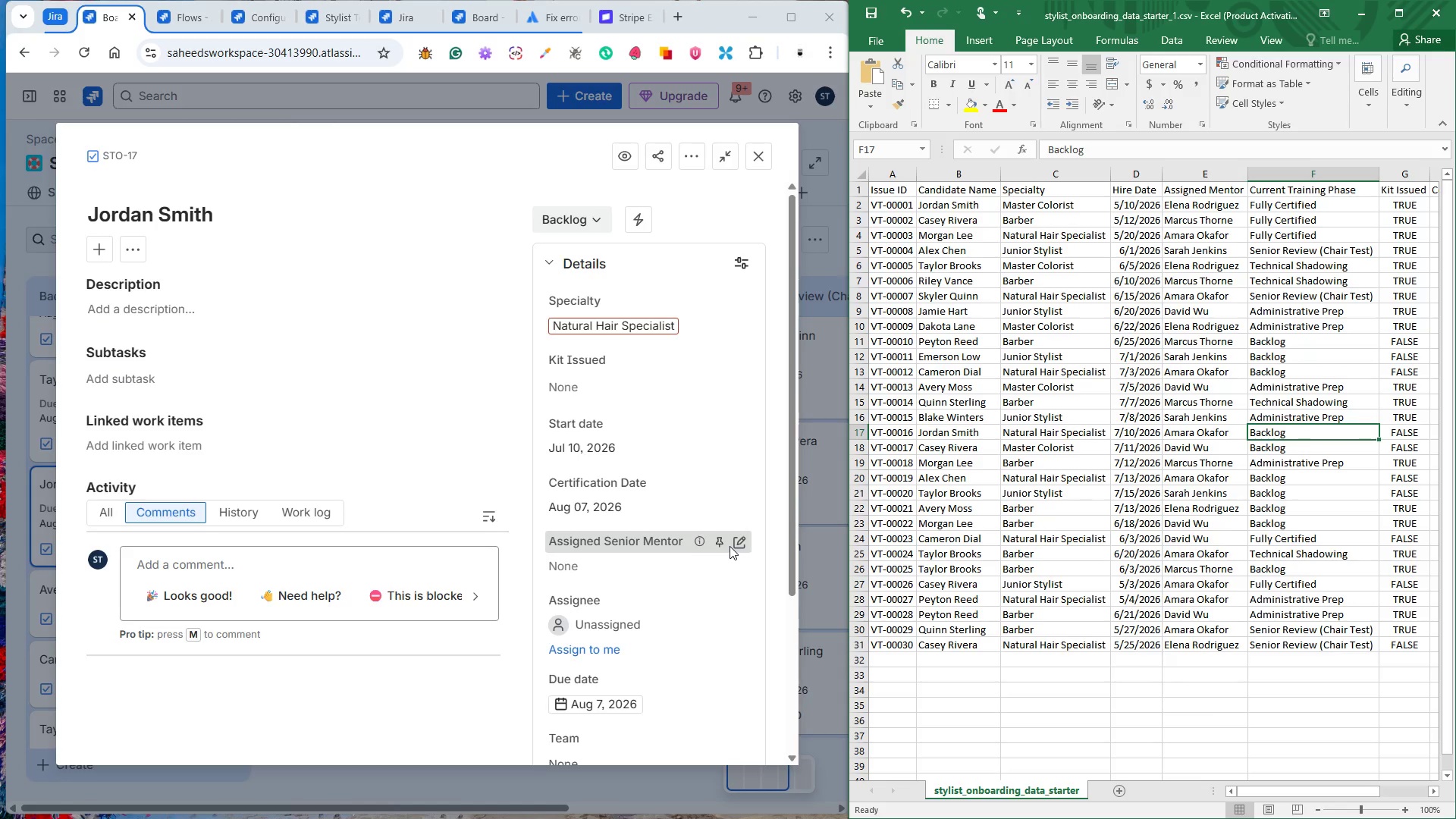 
left_click([759, 158])
 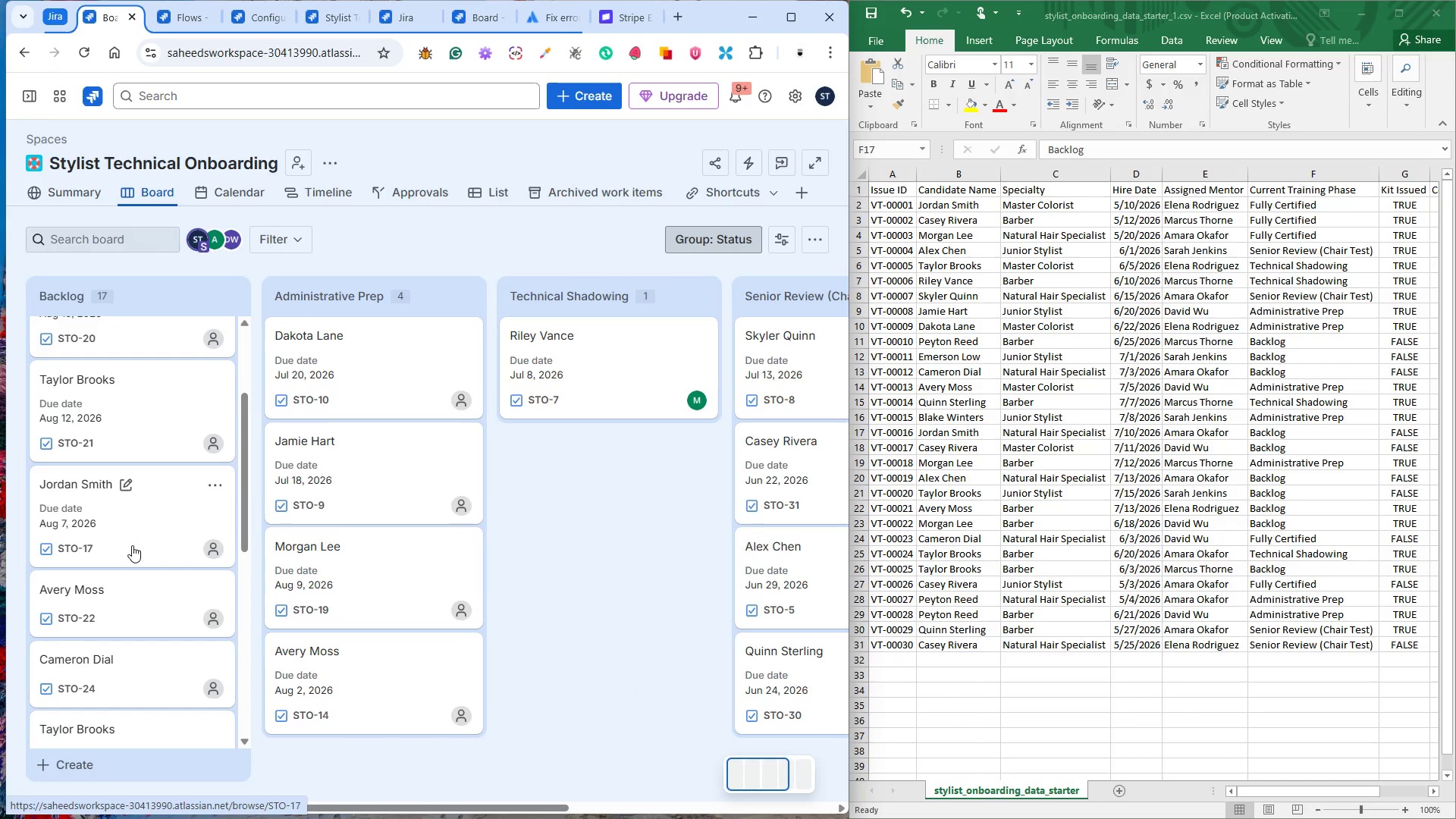 
wait(6.08)
 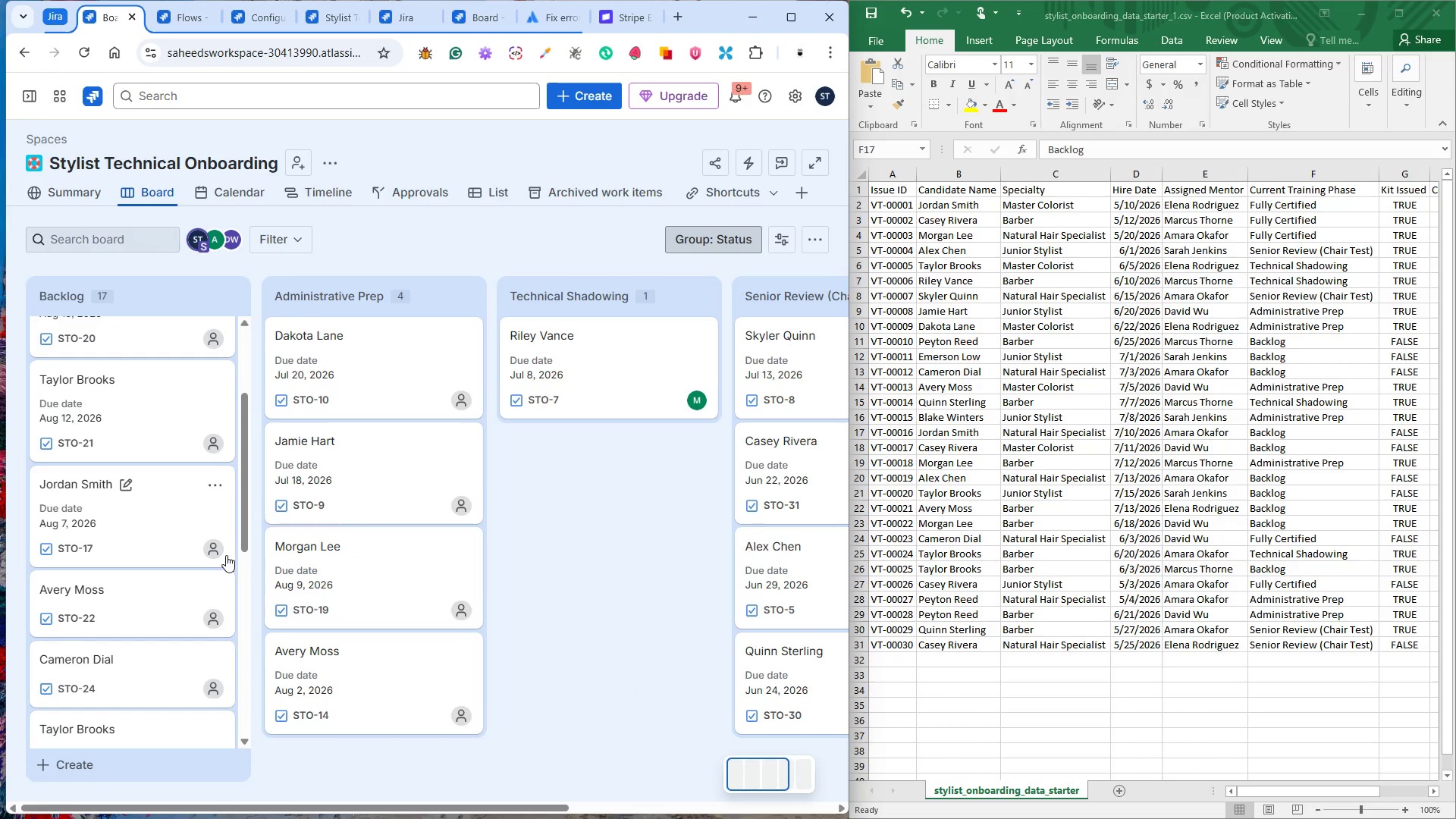 
left_click([140, 610])
 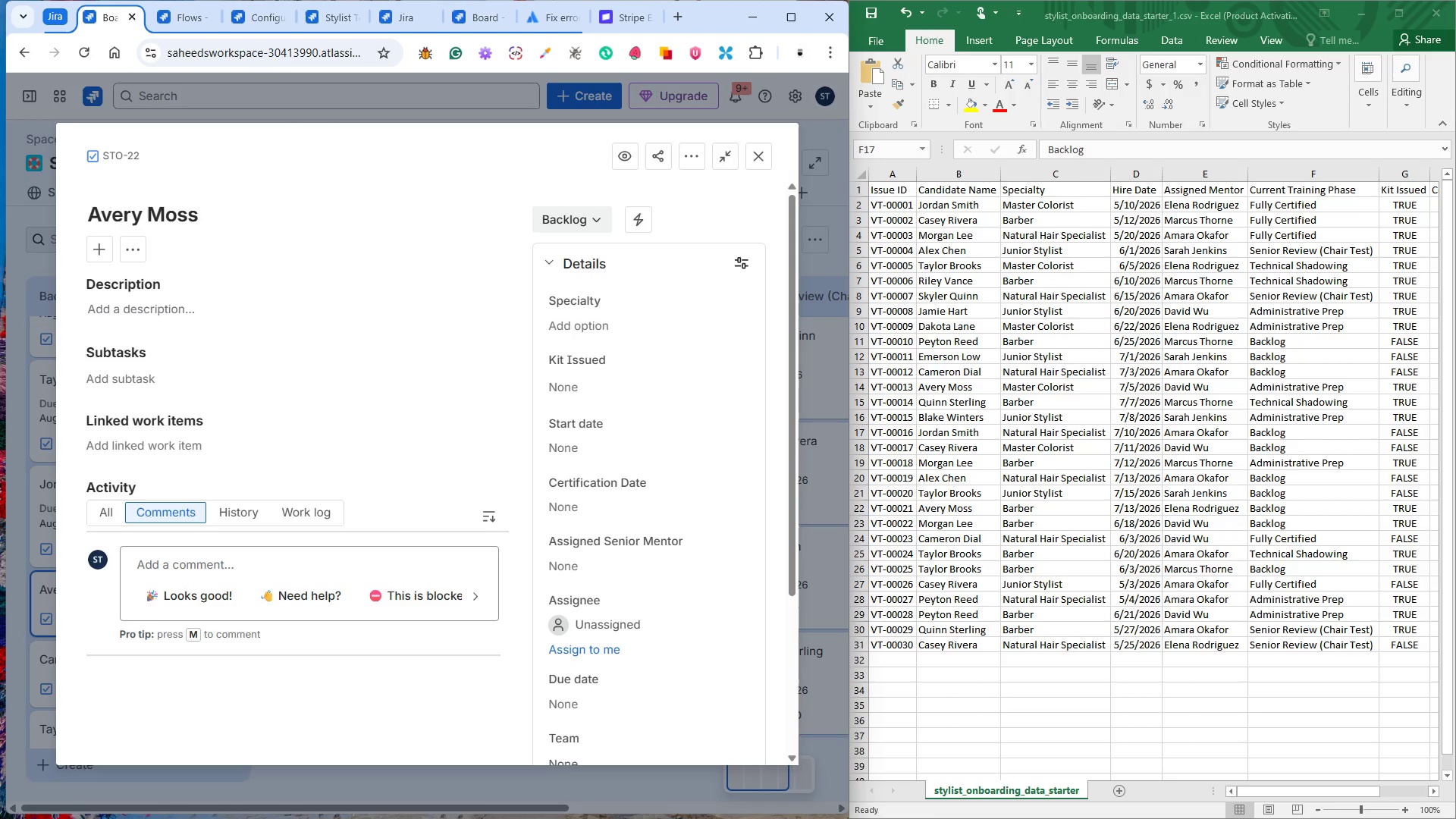 
wait(12.19)
 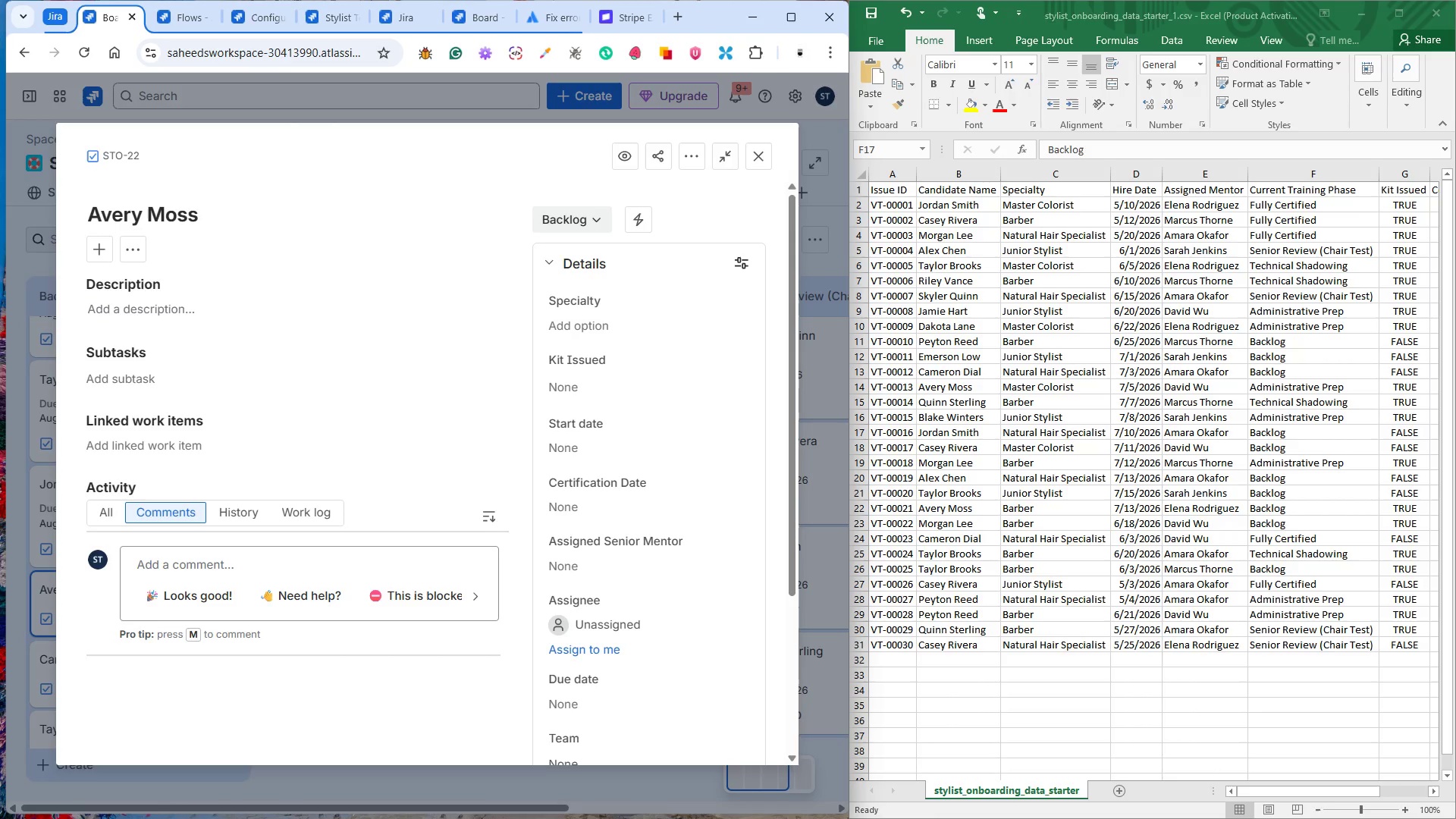 
left_click([974, 799])